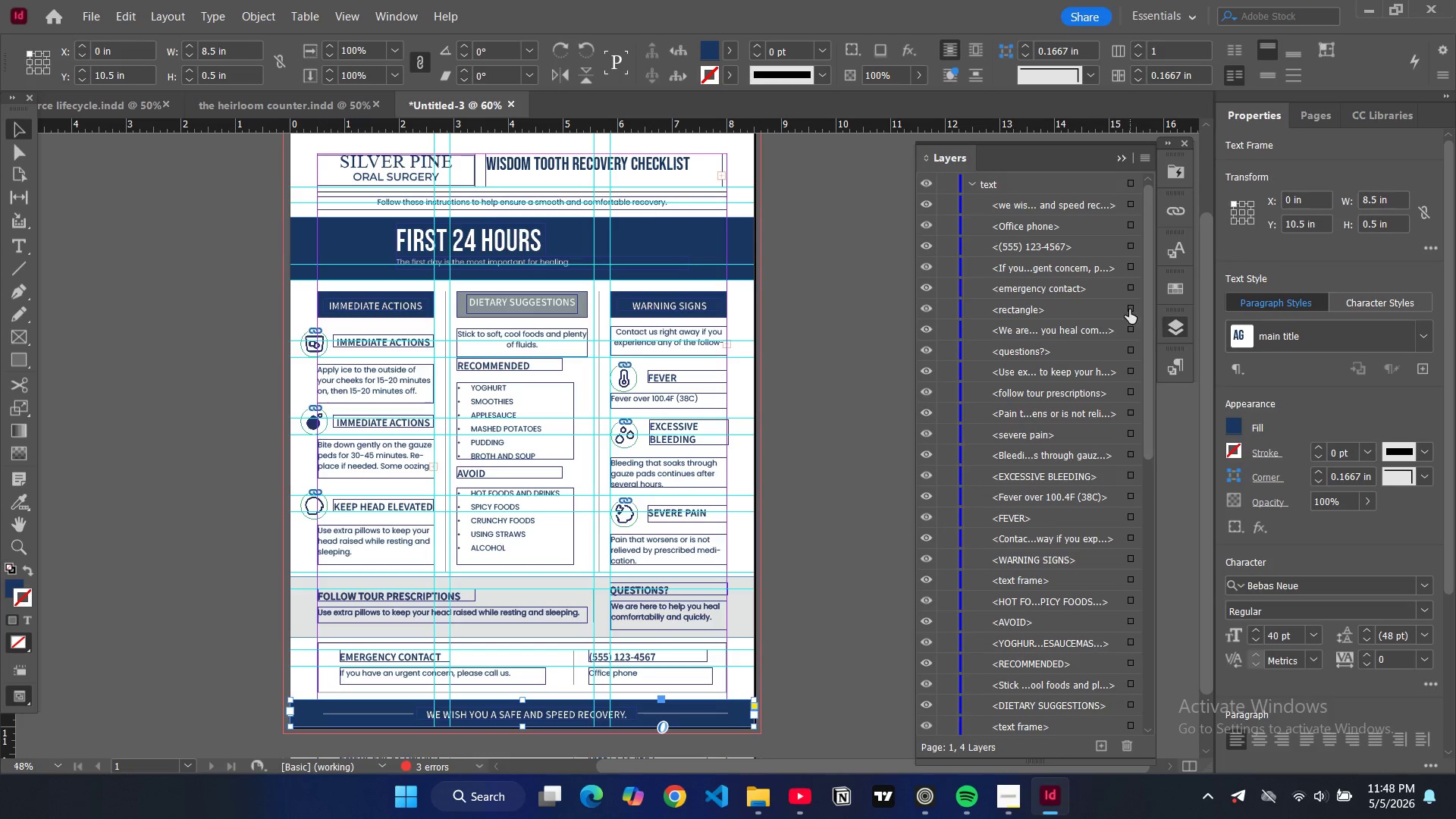 
left_click([1133, 309])
 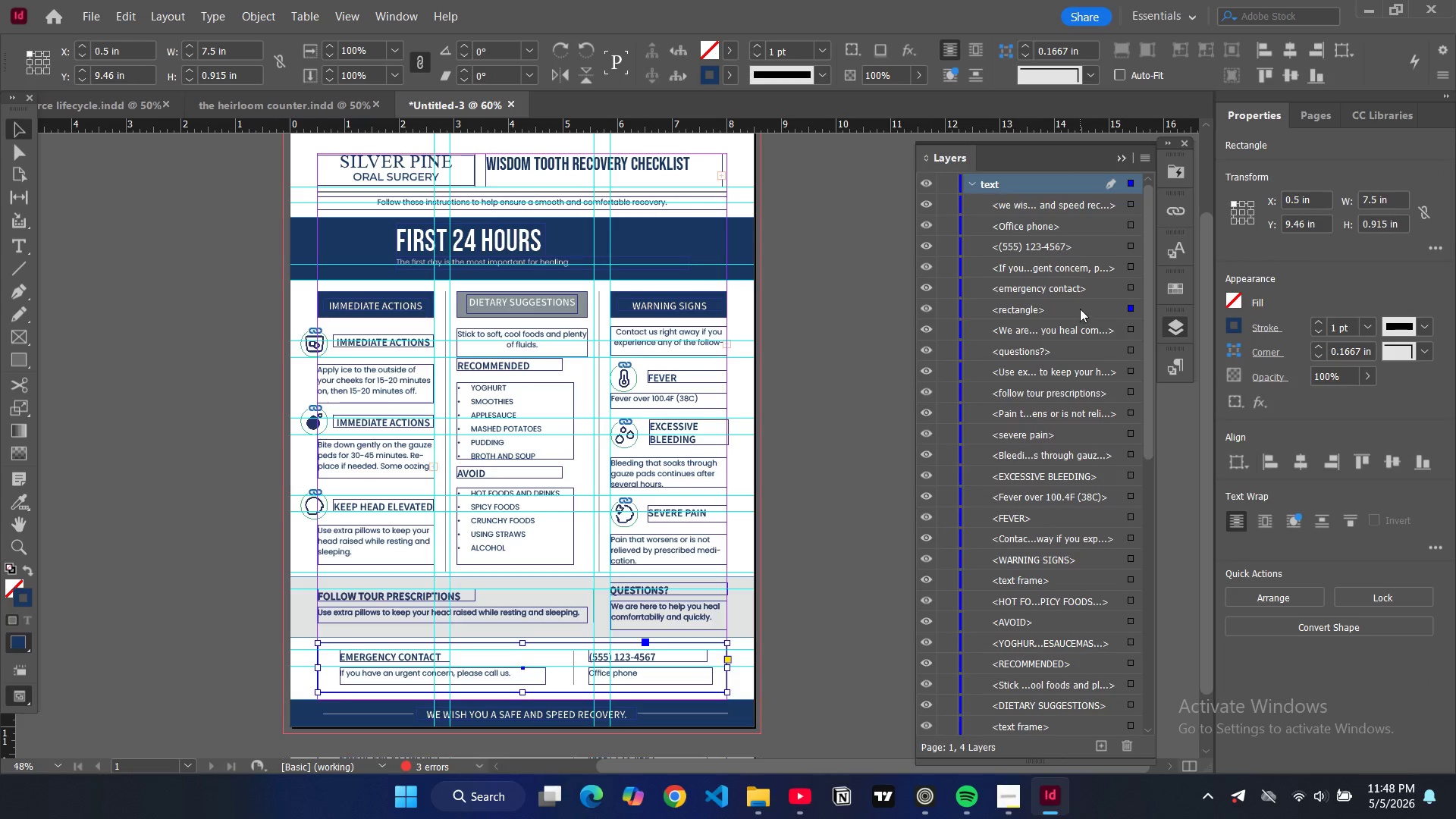 
left_click_drag(start_coordinate=[1080, 309], to_coordinate=[1056, 681])
 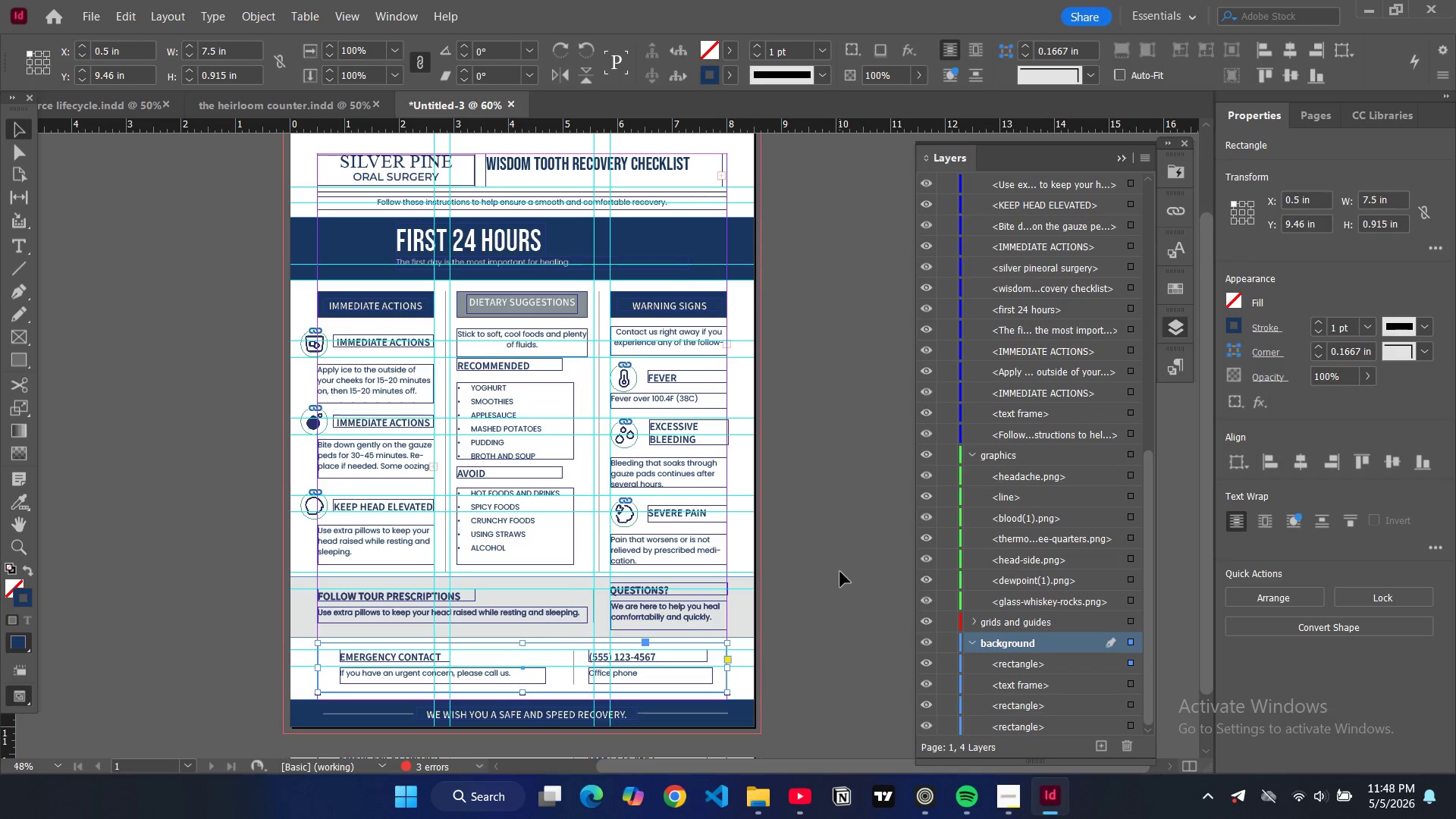 
left_click([840, 572])
 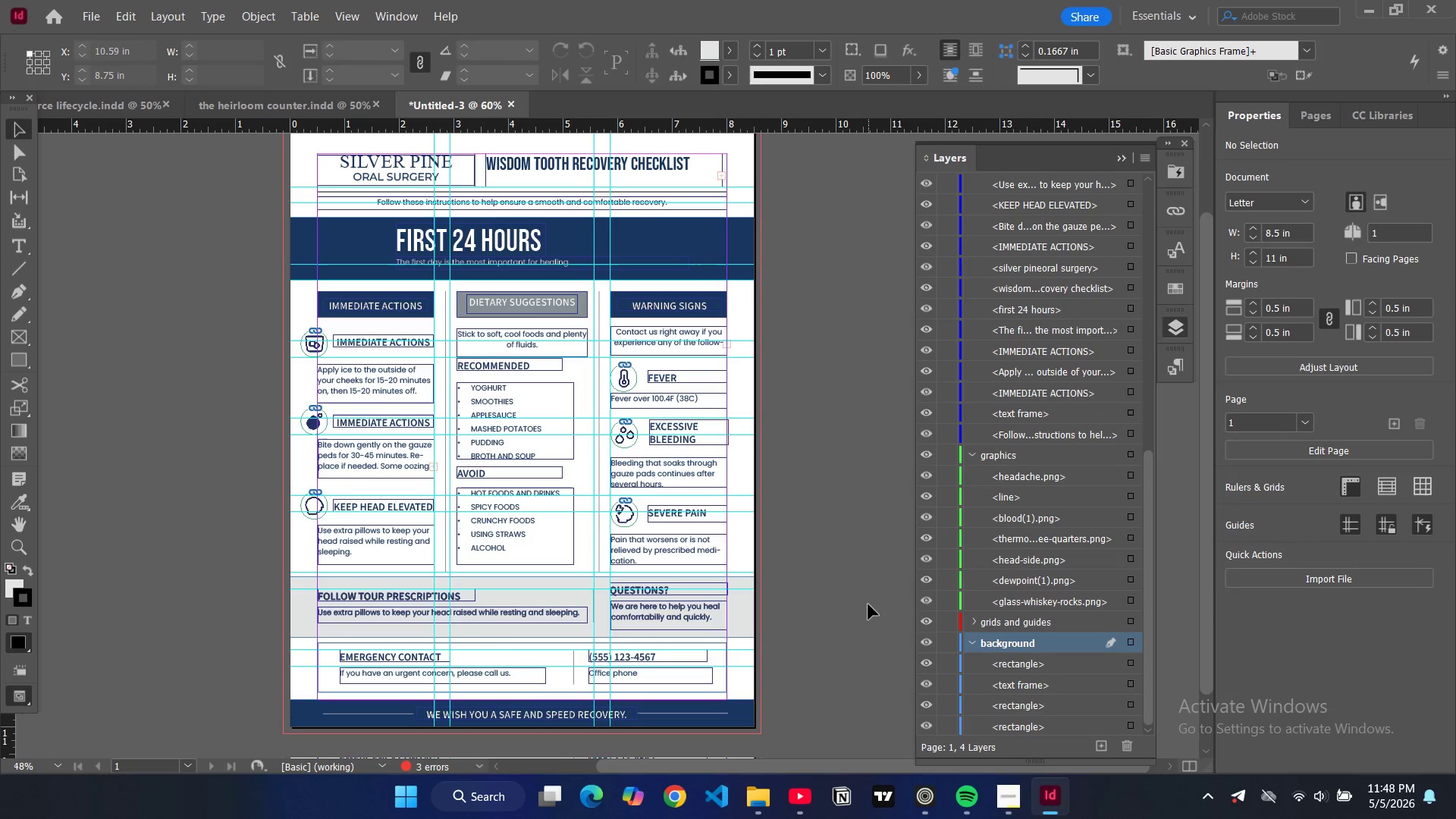 
left_click([868, 604])
 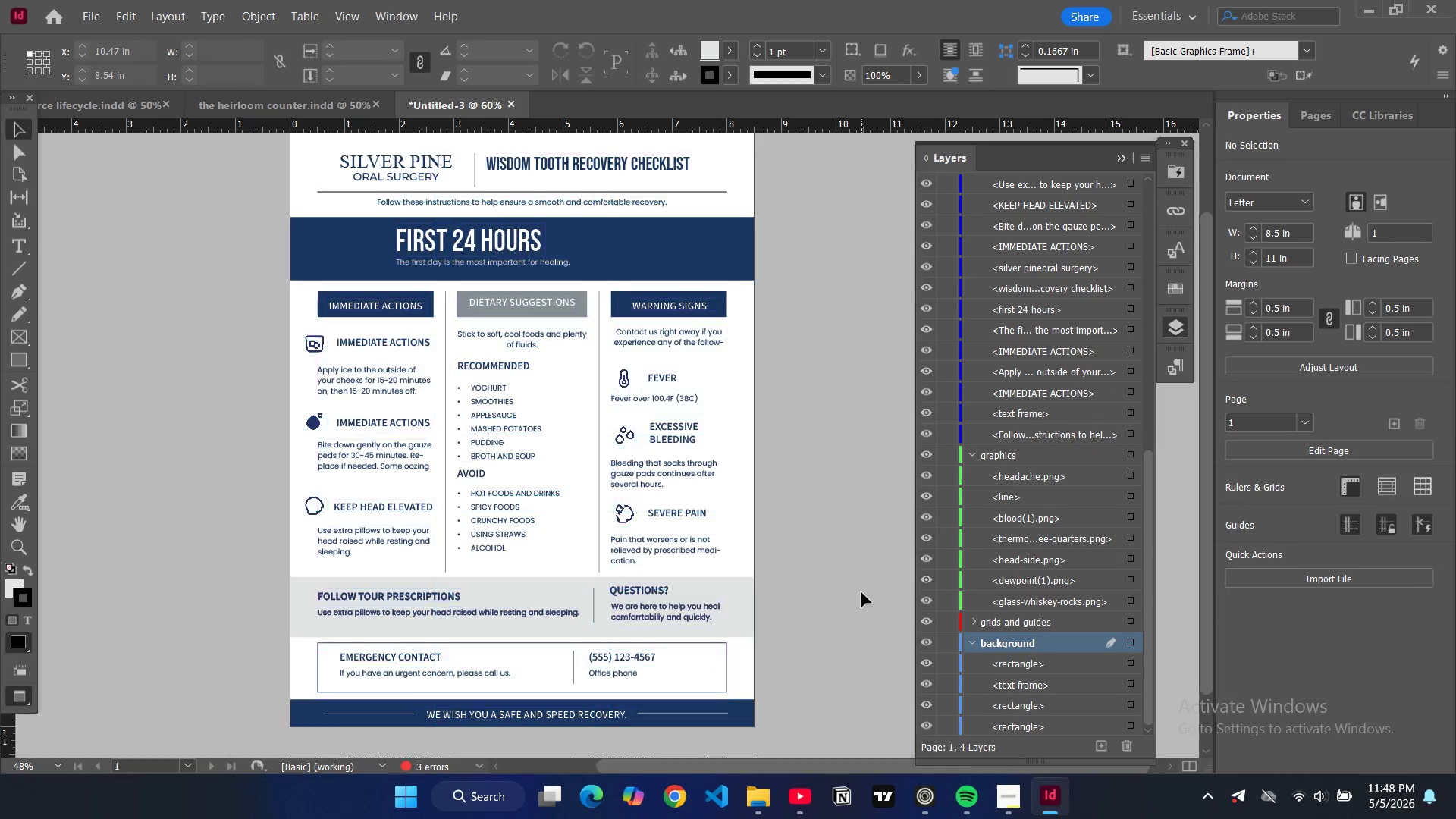 
key(W)
 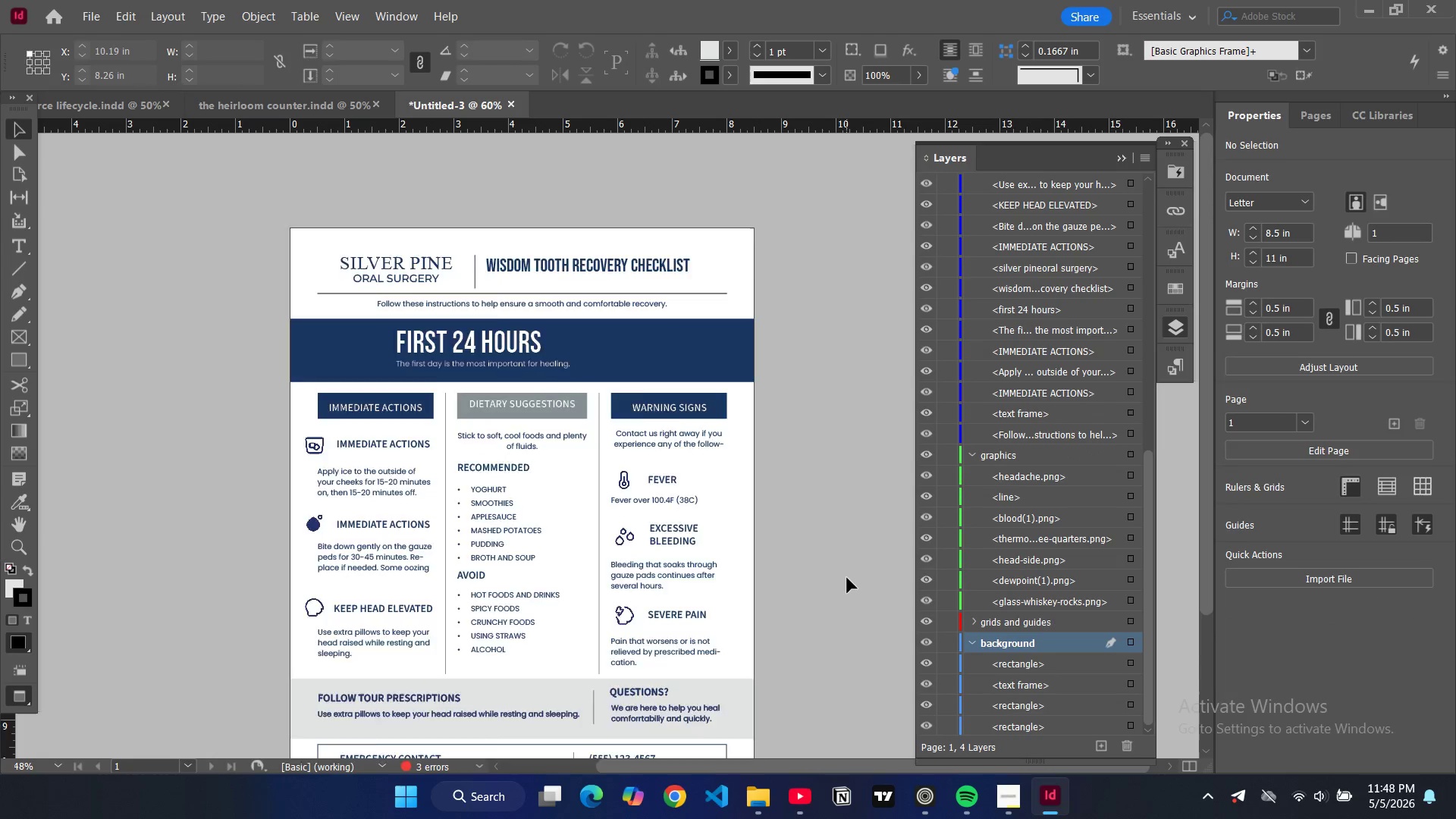 